 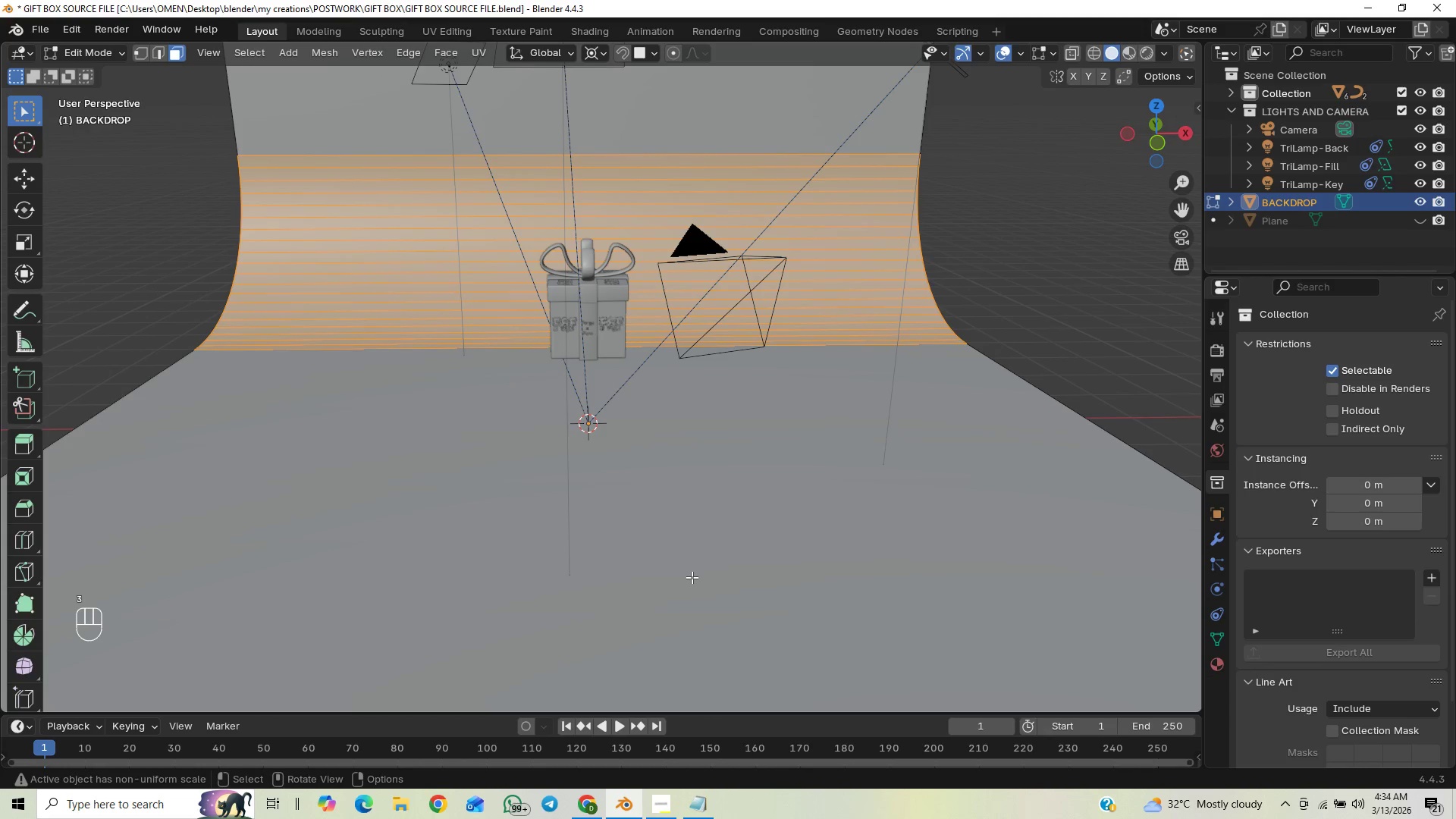 
left_click([692, 577])
 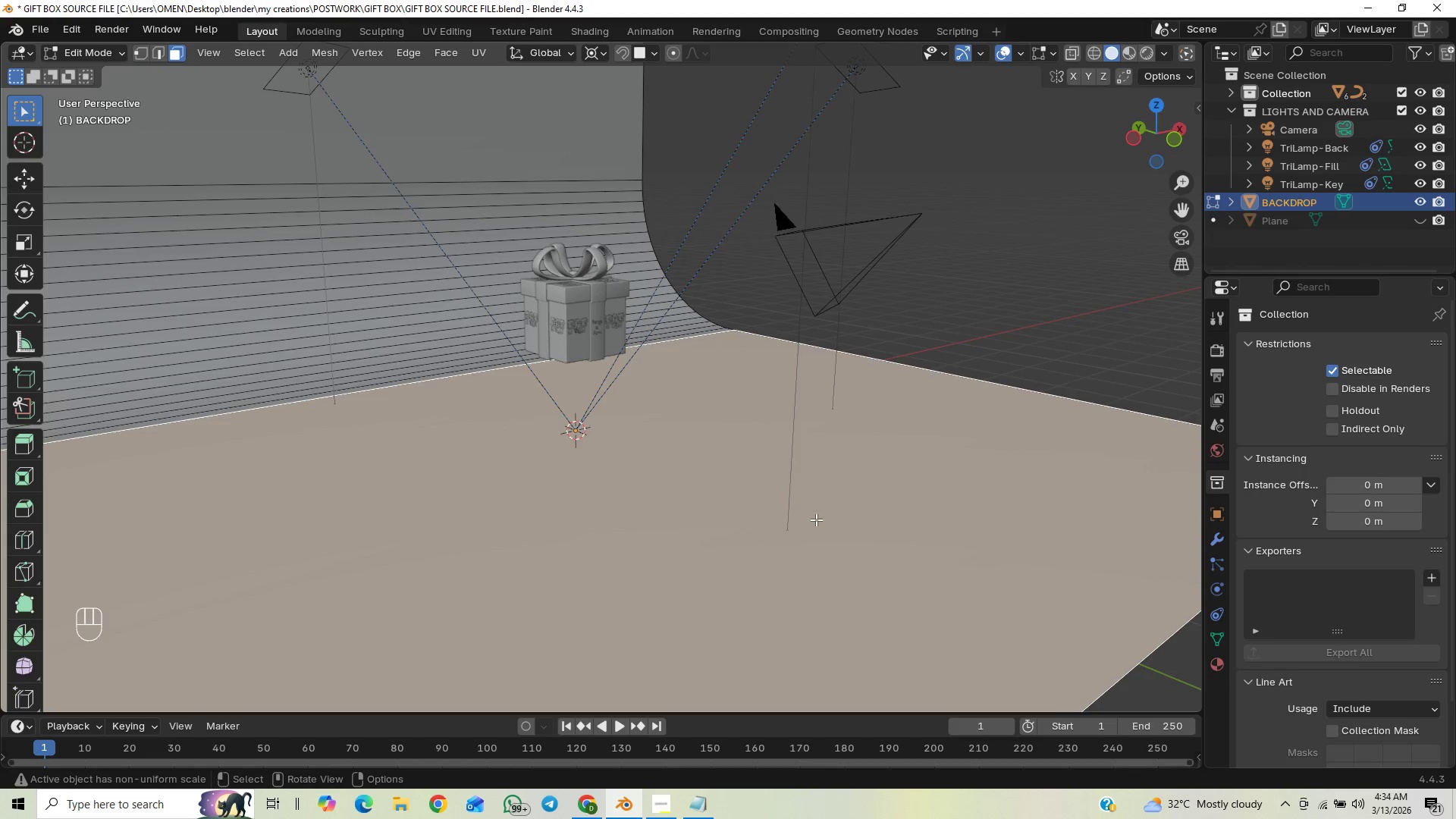 
scroll: coordinate [805, 503], scroll_direction: down, amount: 1.0
 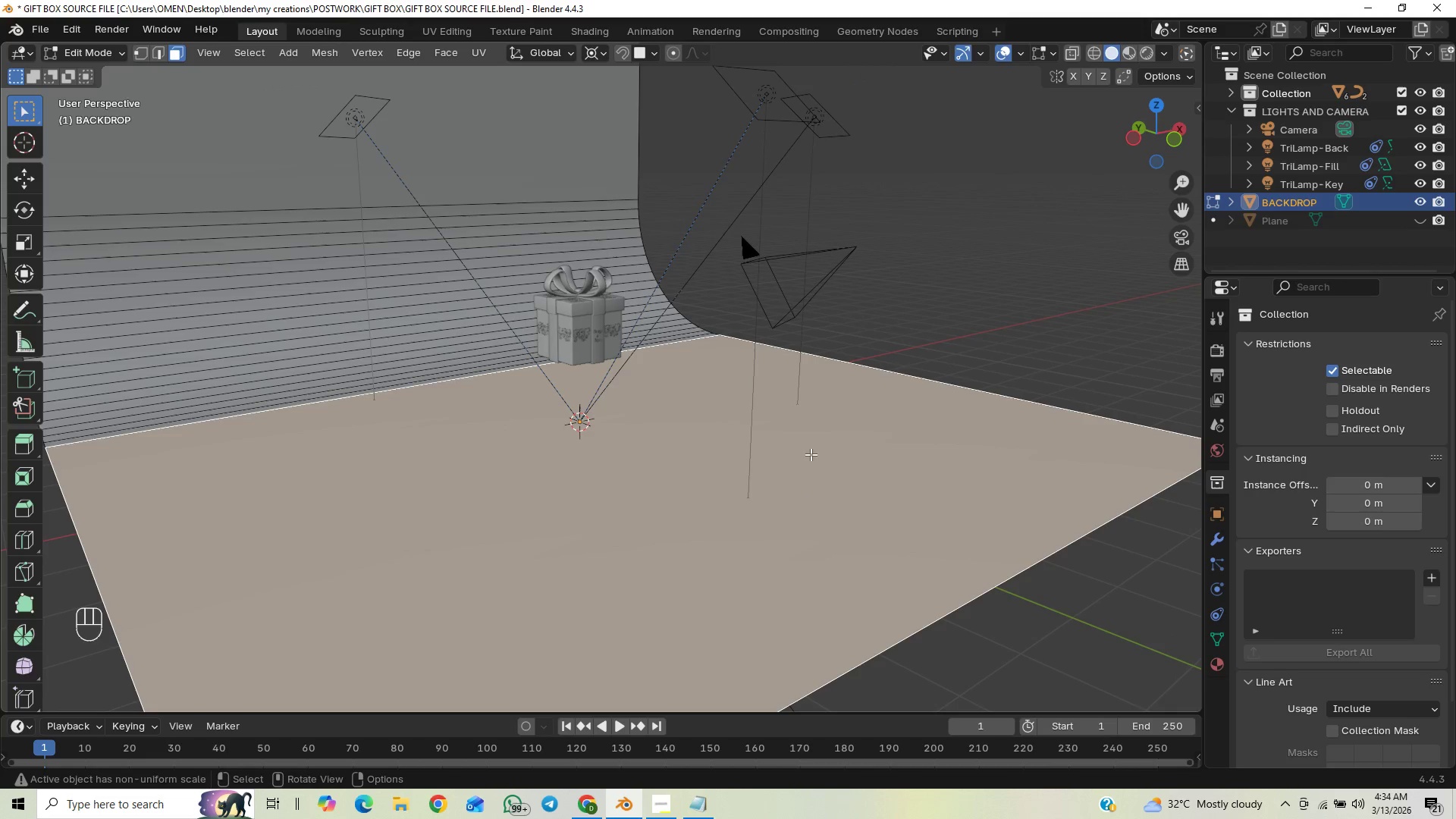 
right_click([816, 454])
 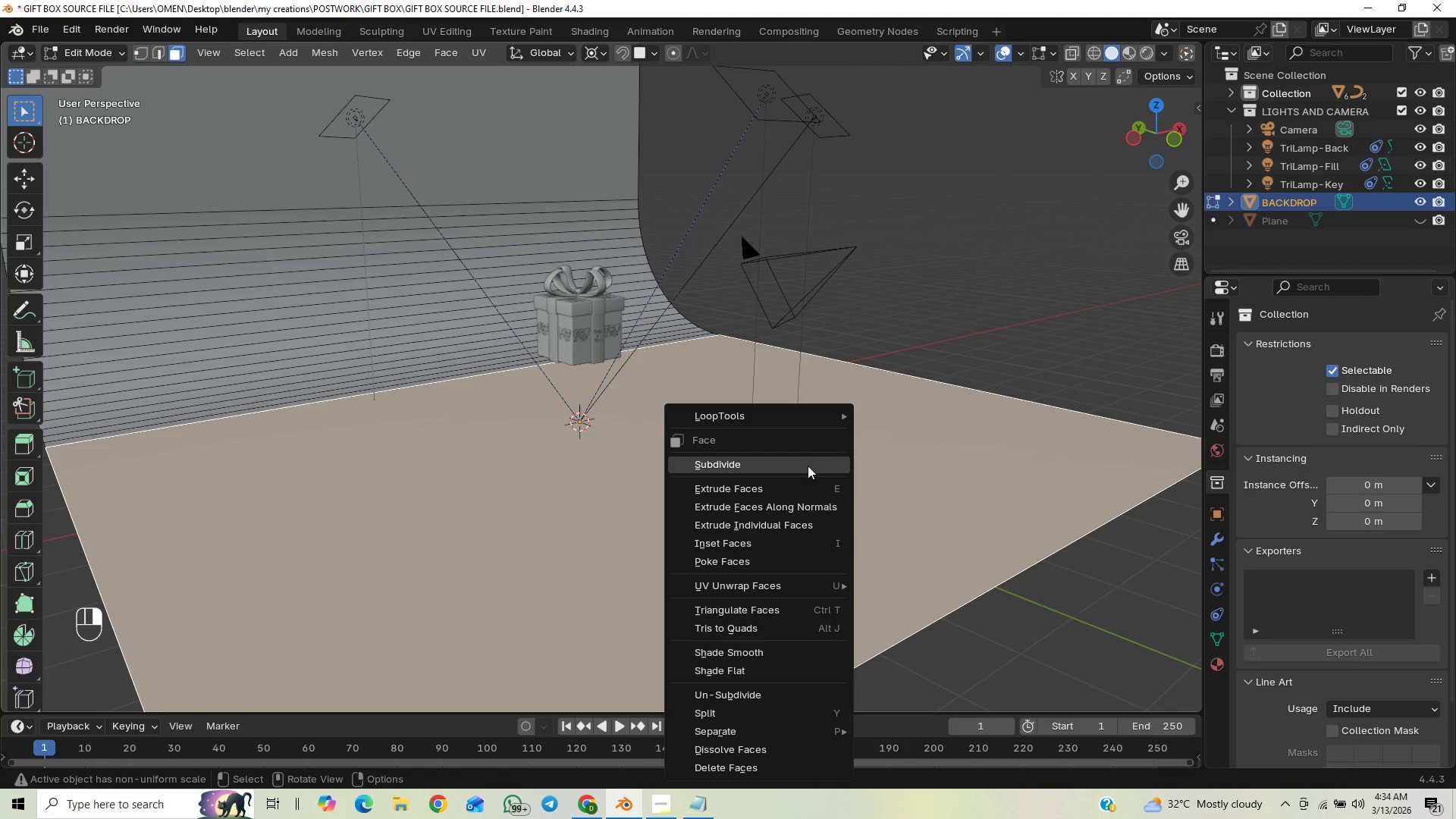 
left_click([808, 466])
 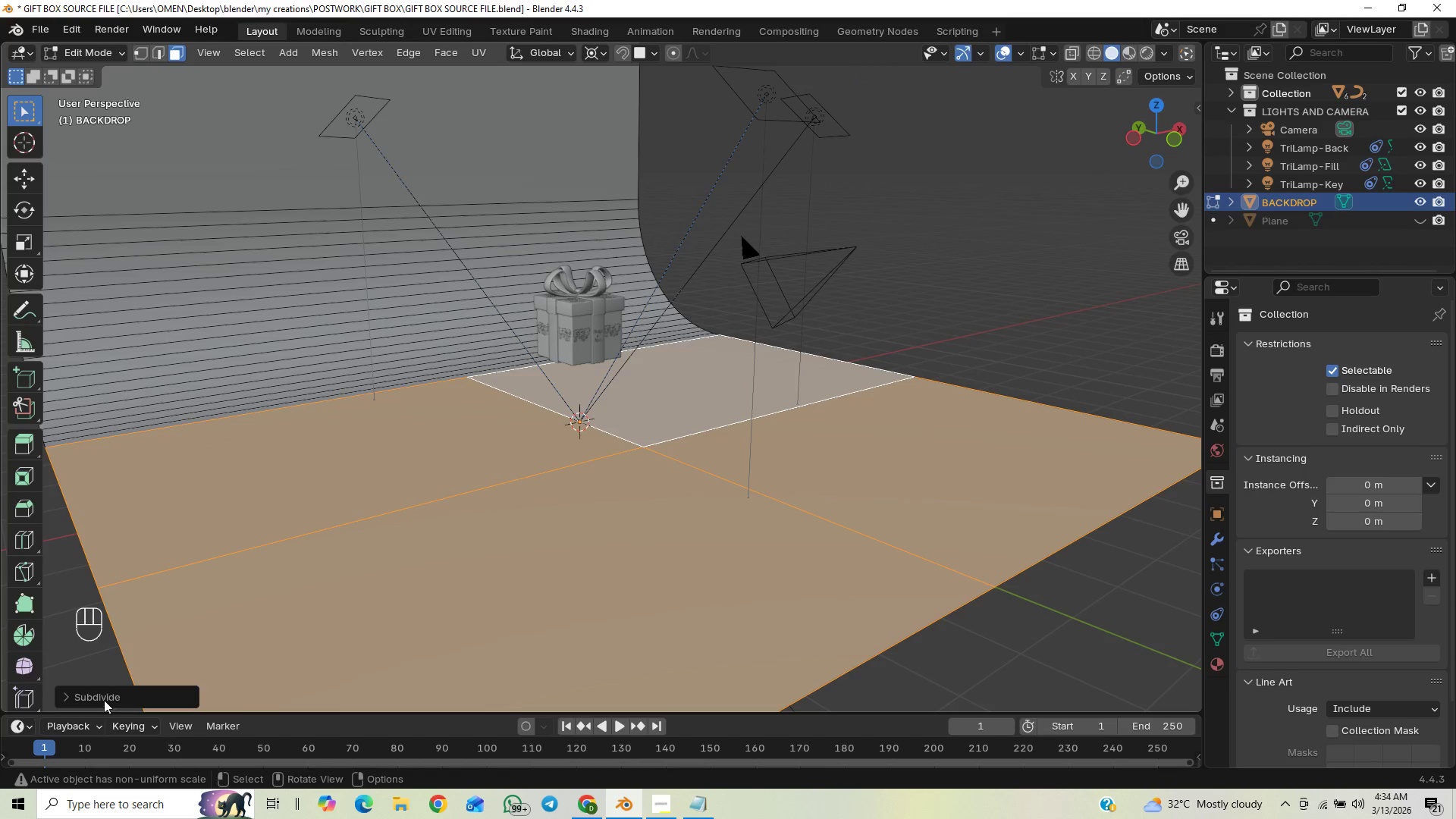 
left_click([64, 697])
 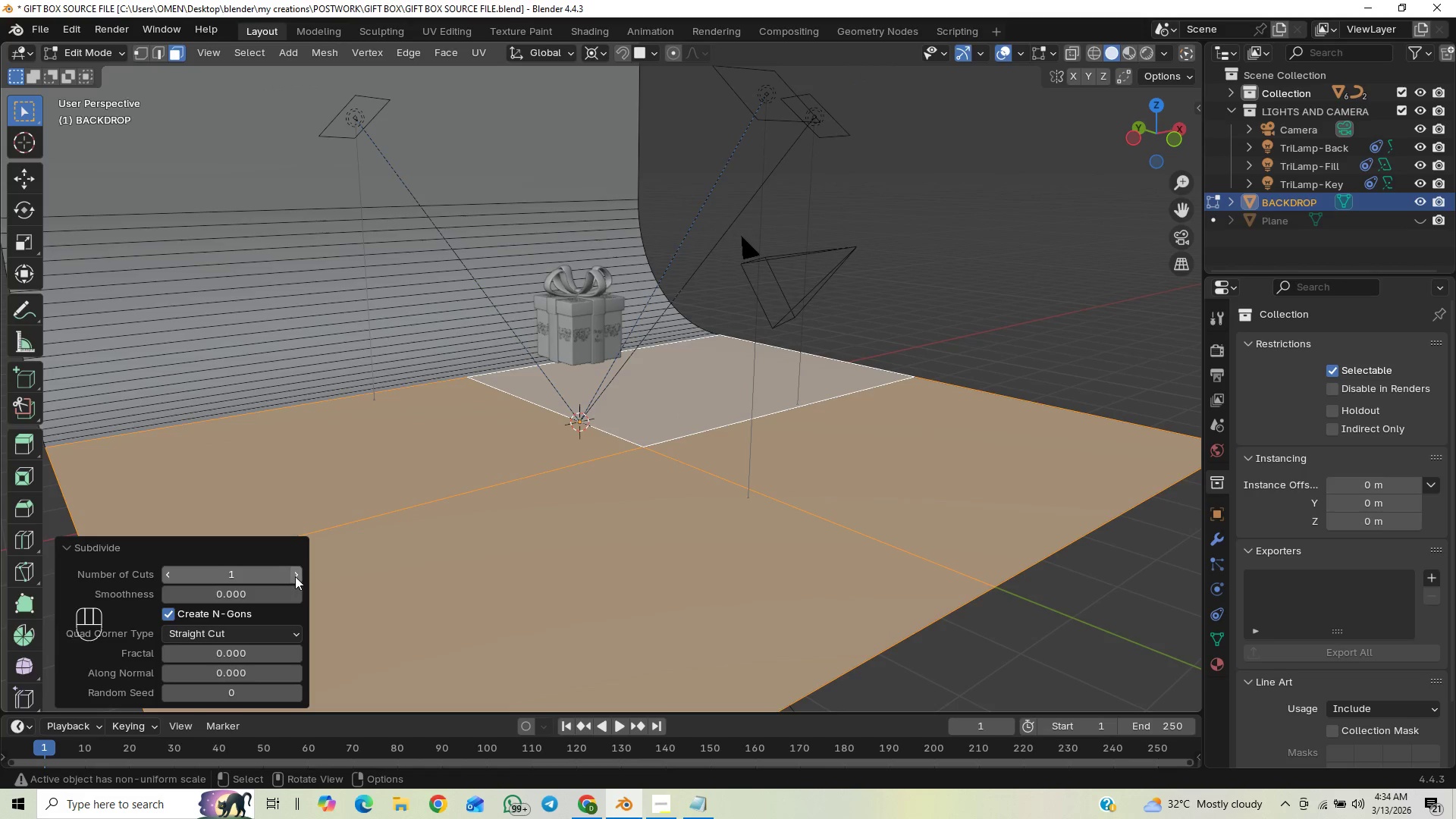 
left_click([295, 576])
 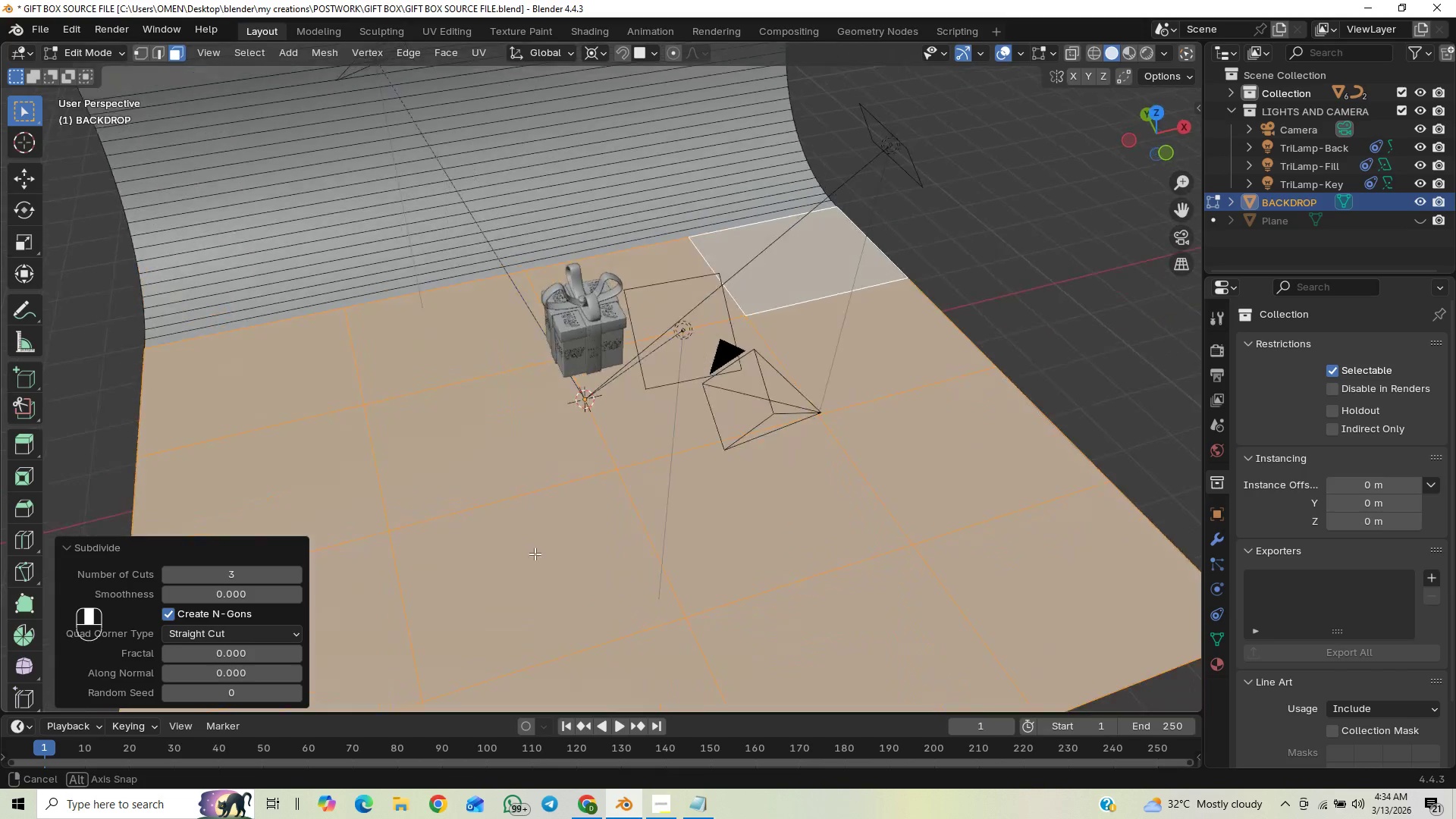 
wait(6.61)
 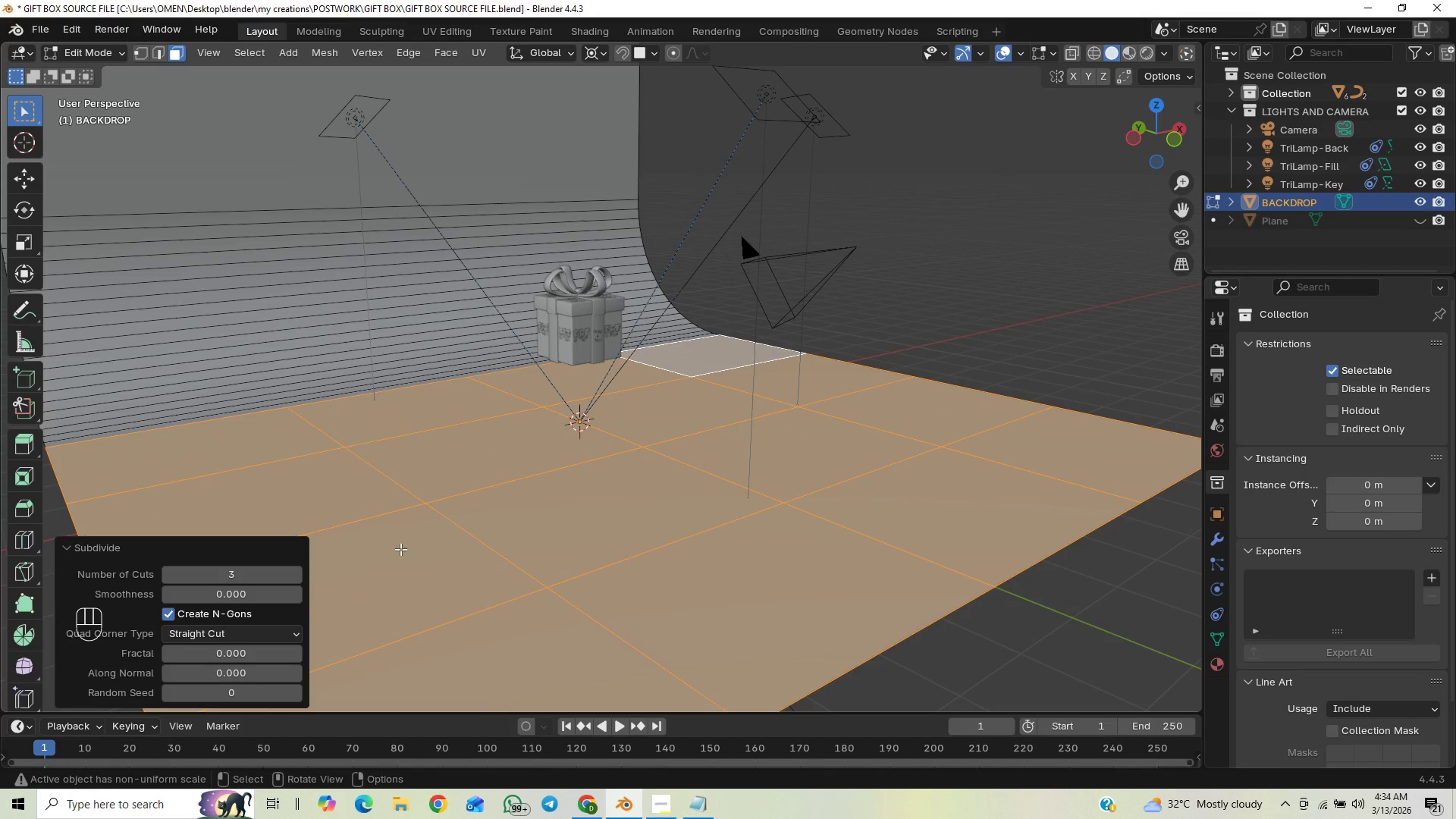 
left_click([165, 573])
 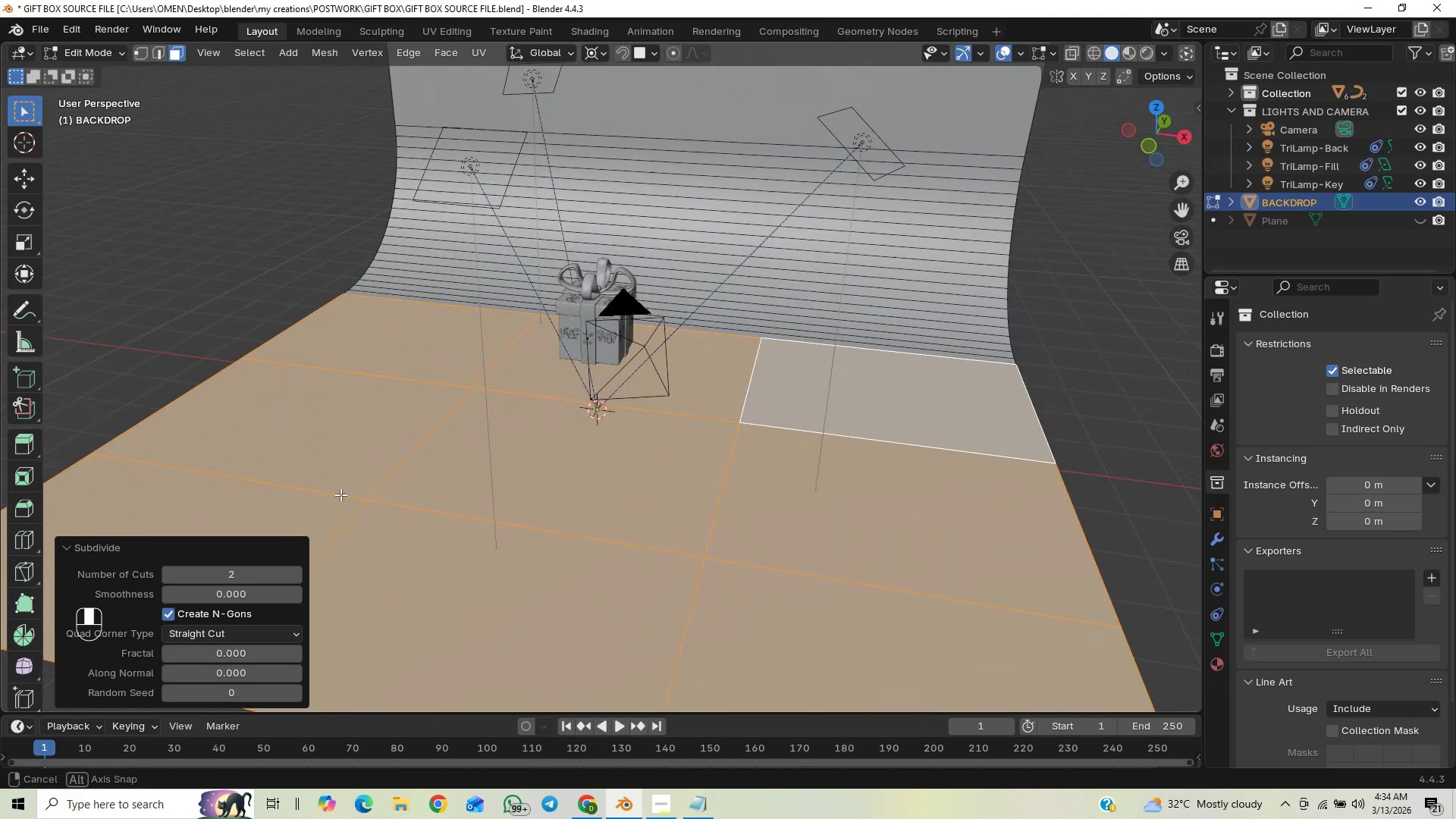 
left_click([301, 576])
 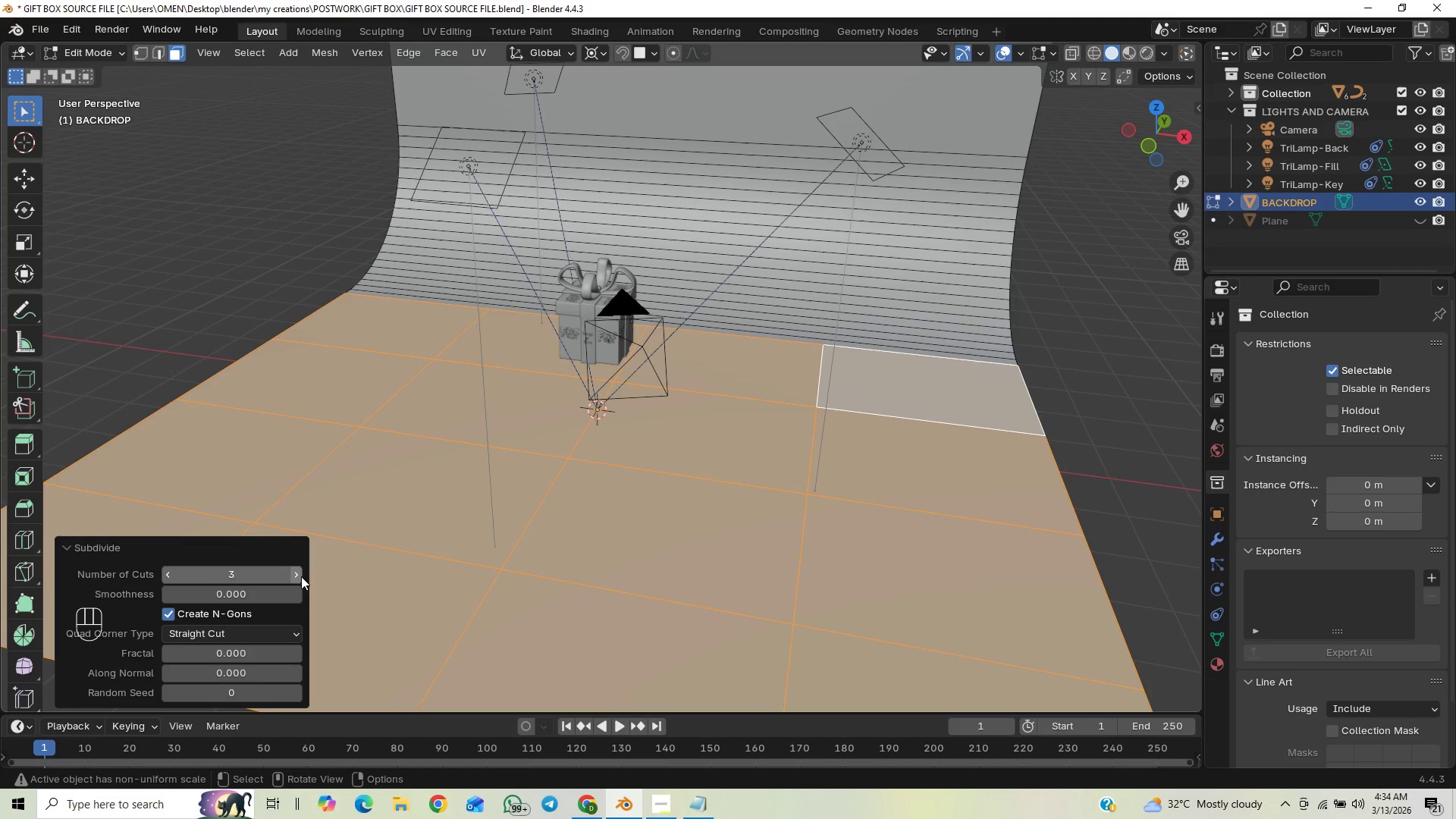 
left_click([301, 576])
 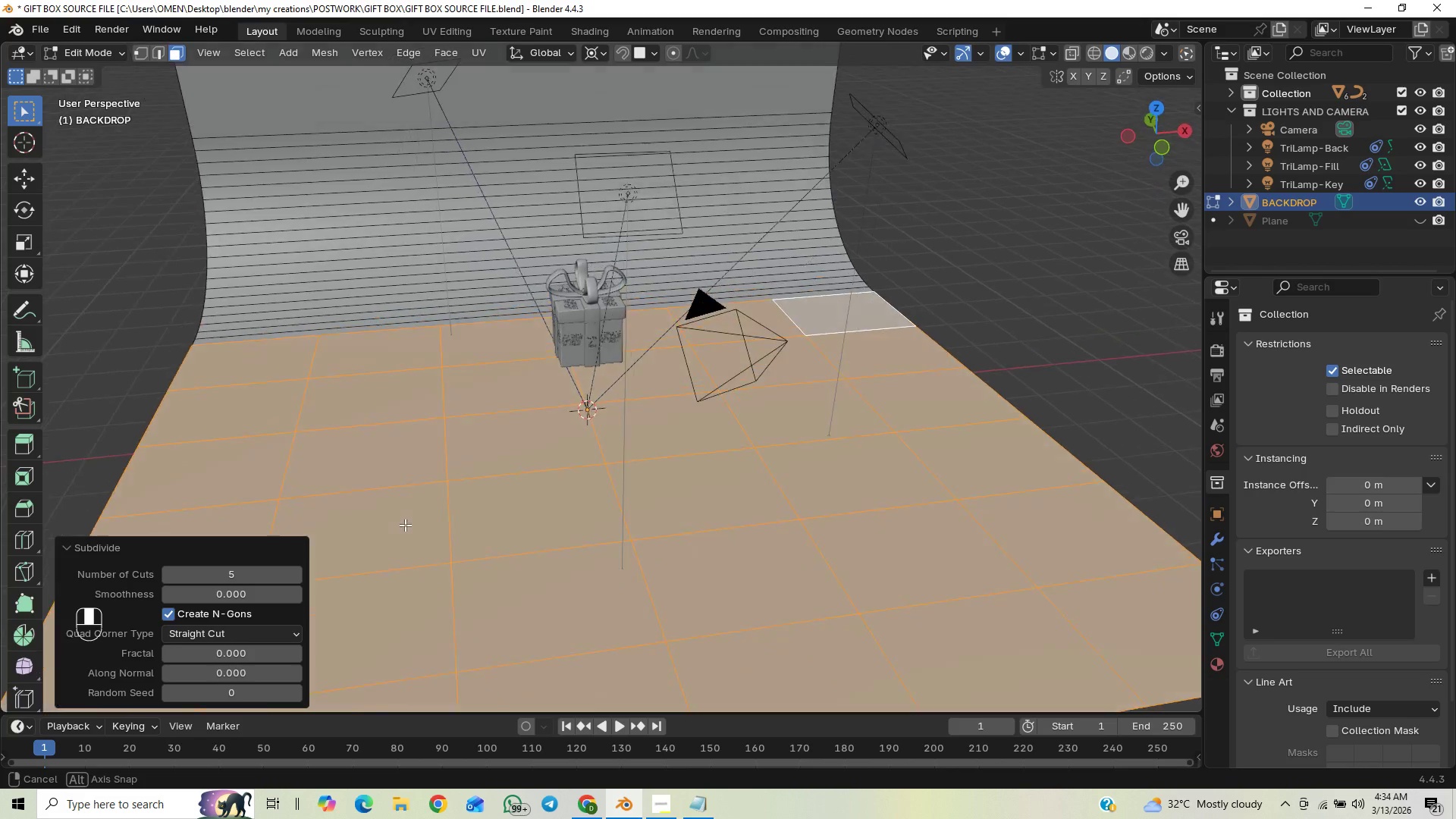 
left_click([298, 577])
 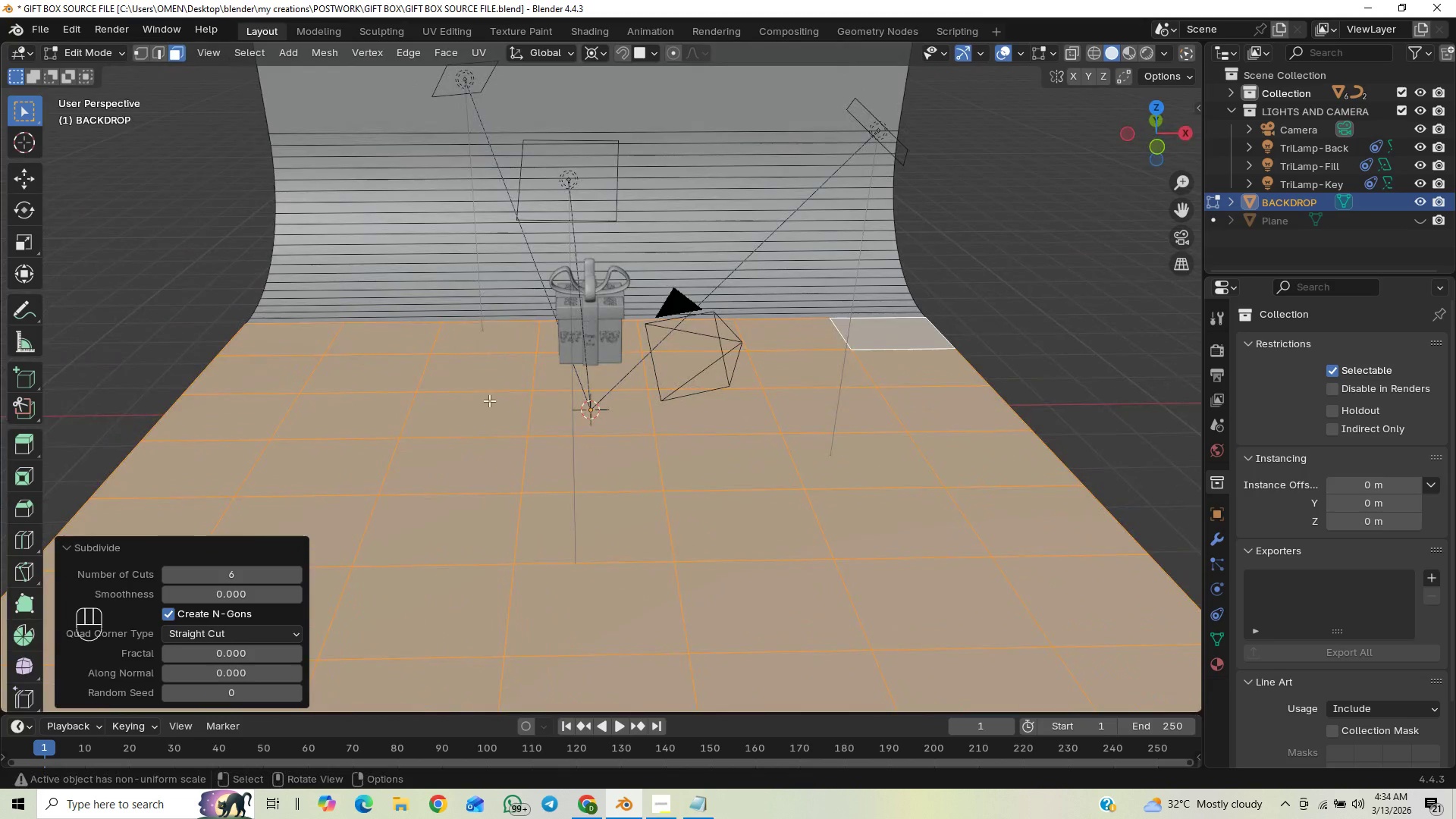 
scroll: coordinate [566, 468], scroll_direction: up, amount: 1.0
 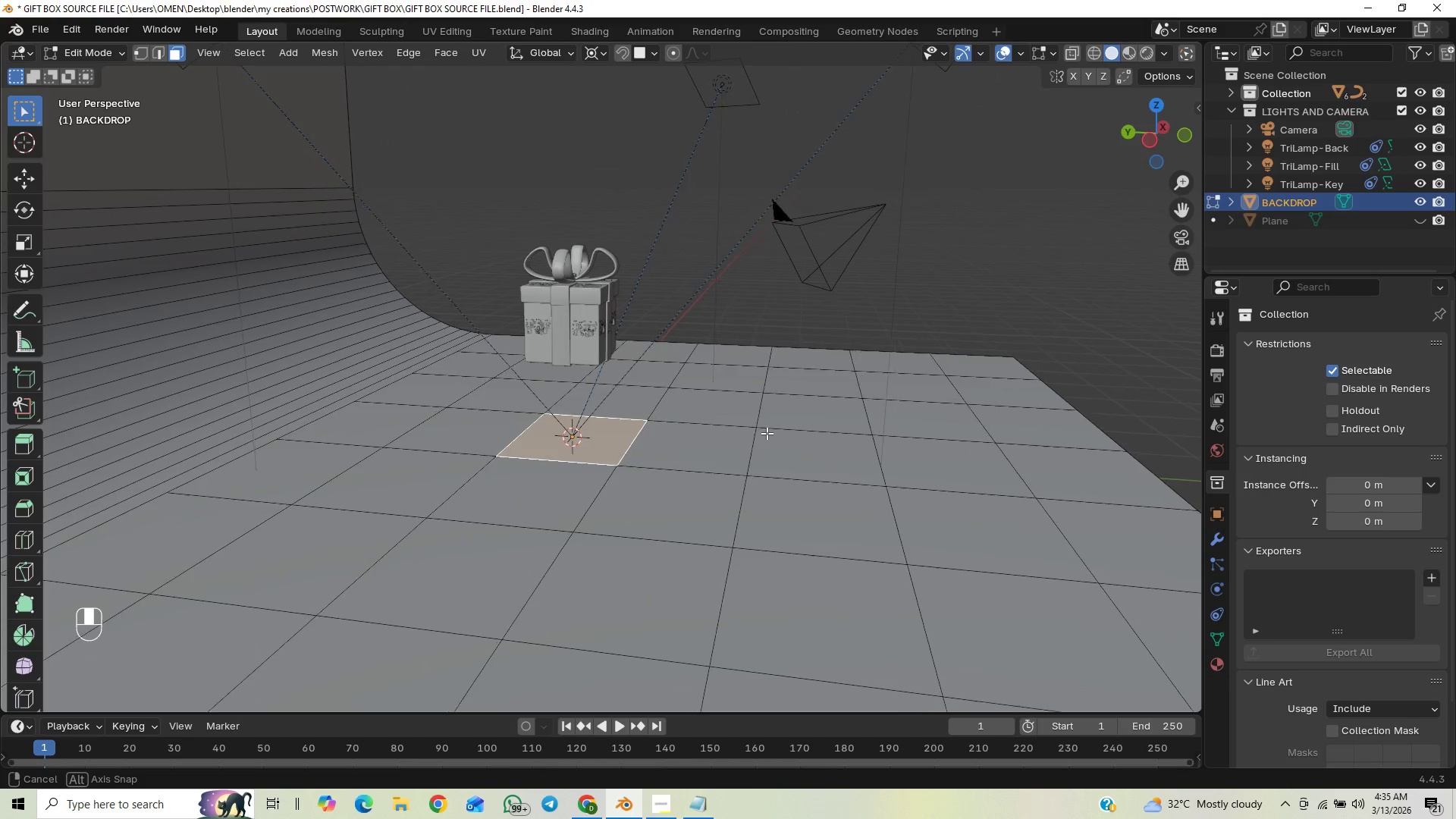 
key(Home)
 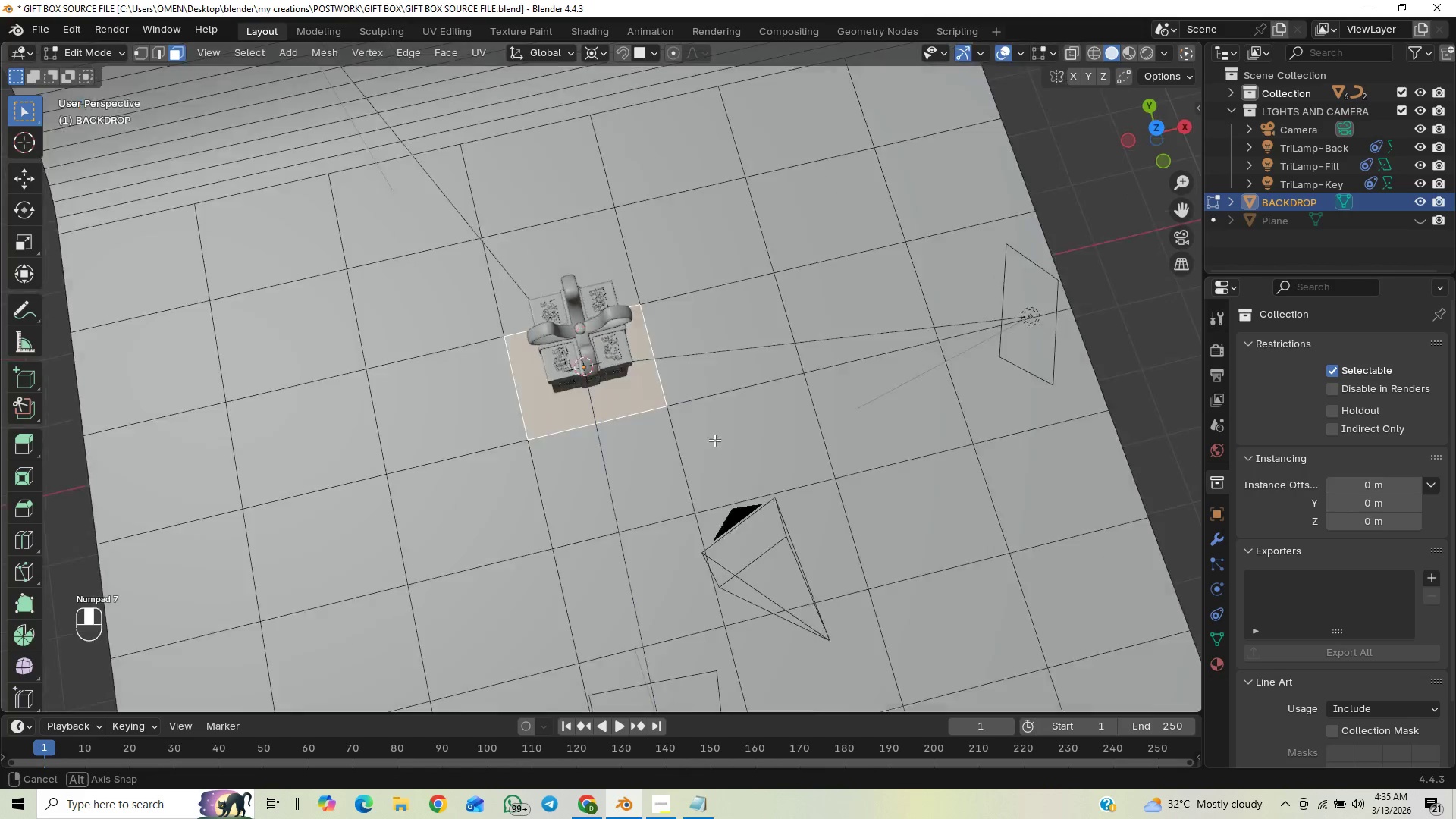 
scroll: coordinate [722, 401], scroll_direction: up, amount: 2.0
 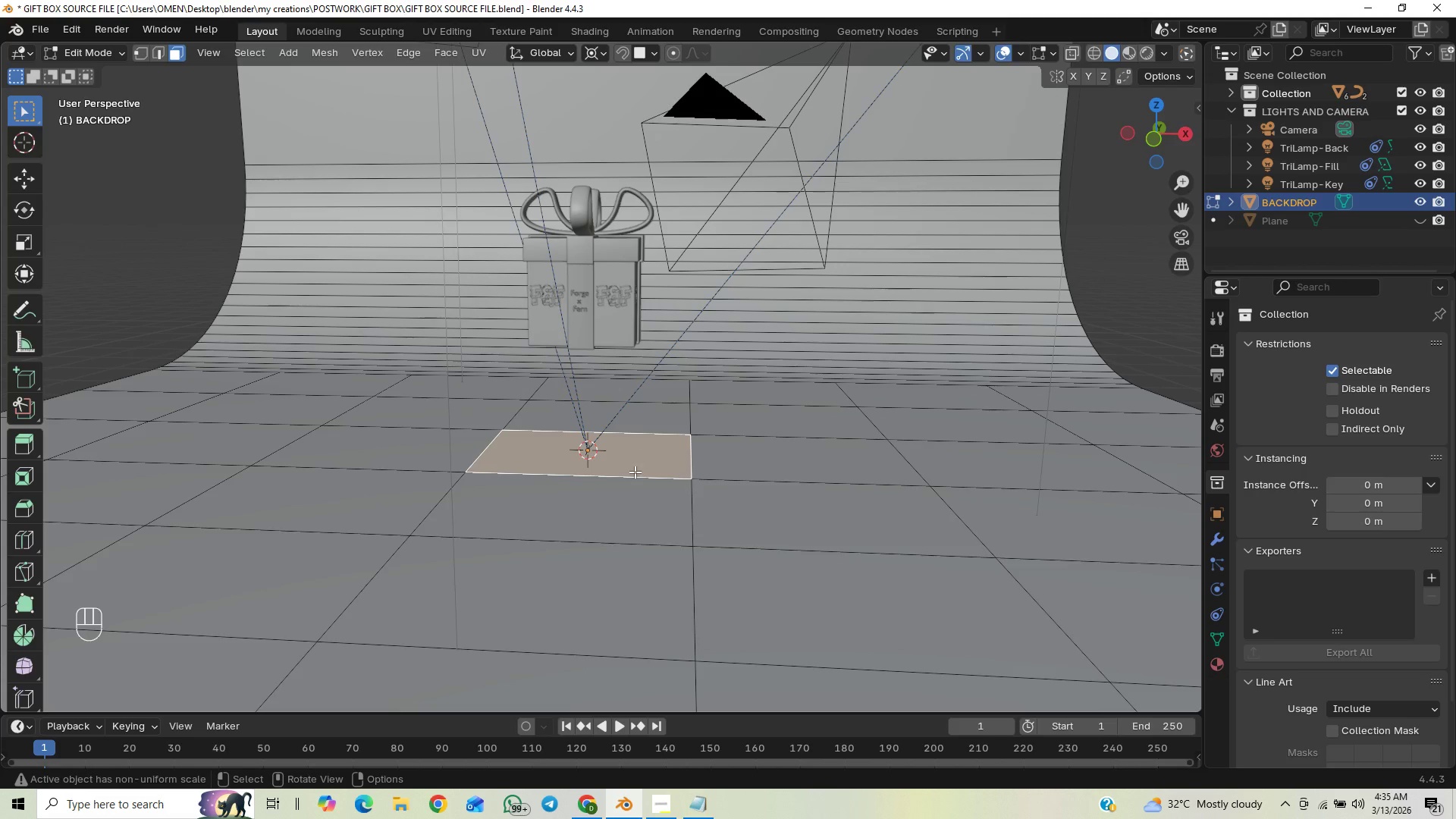 
left_click([663, 810])